 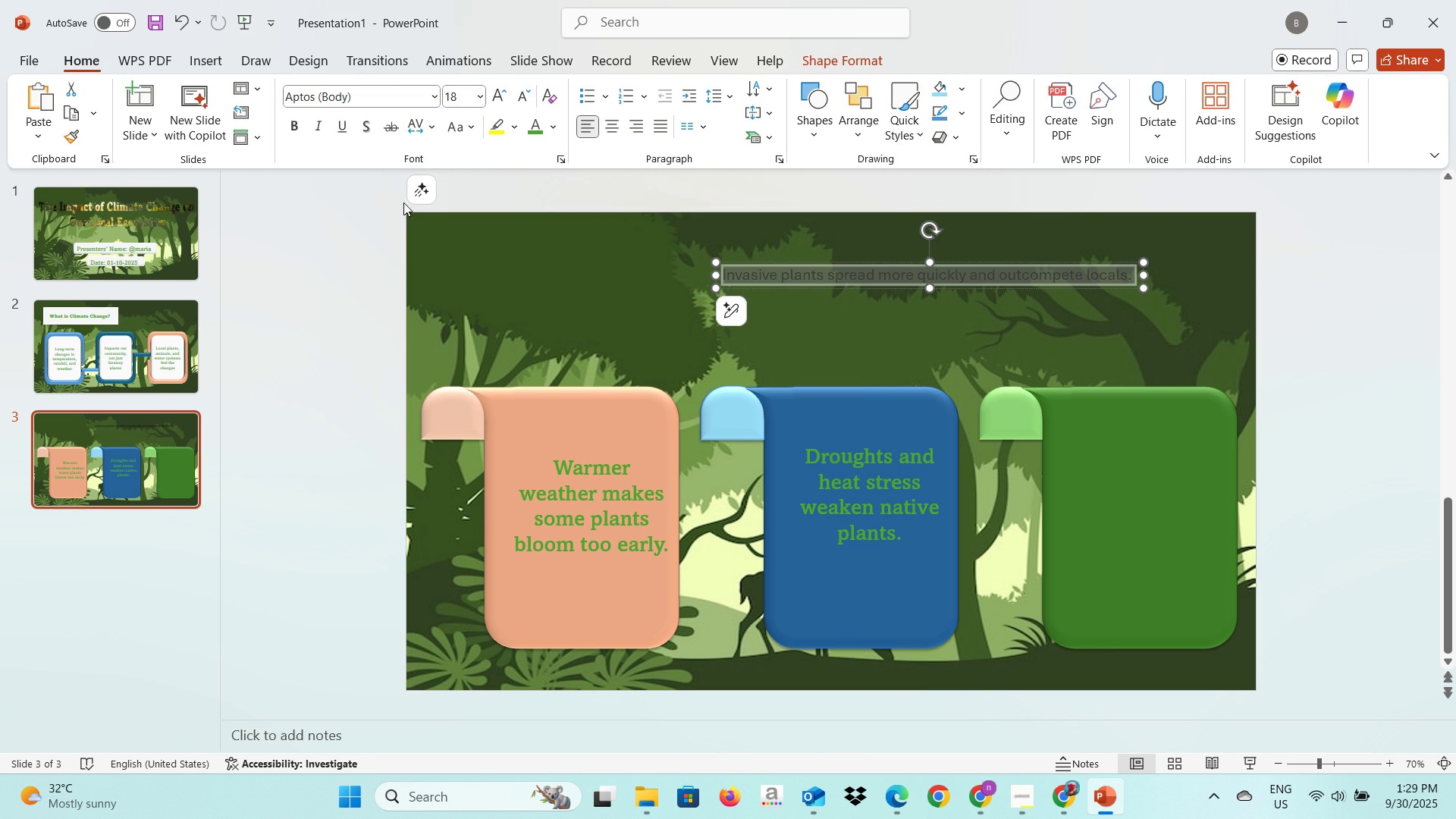 
left_click([536, 127])
 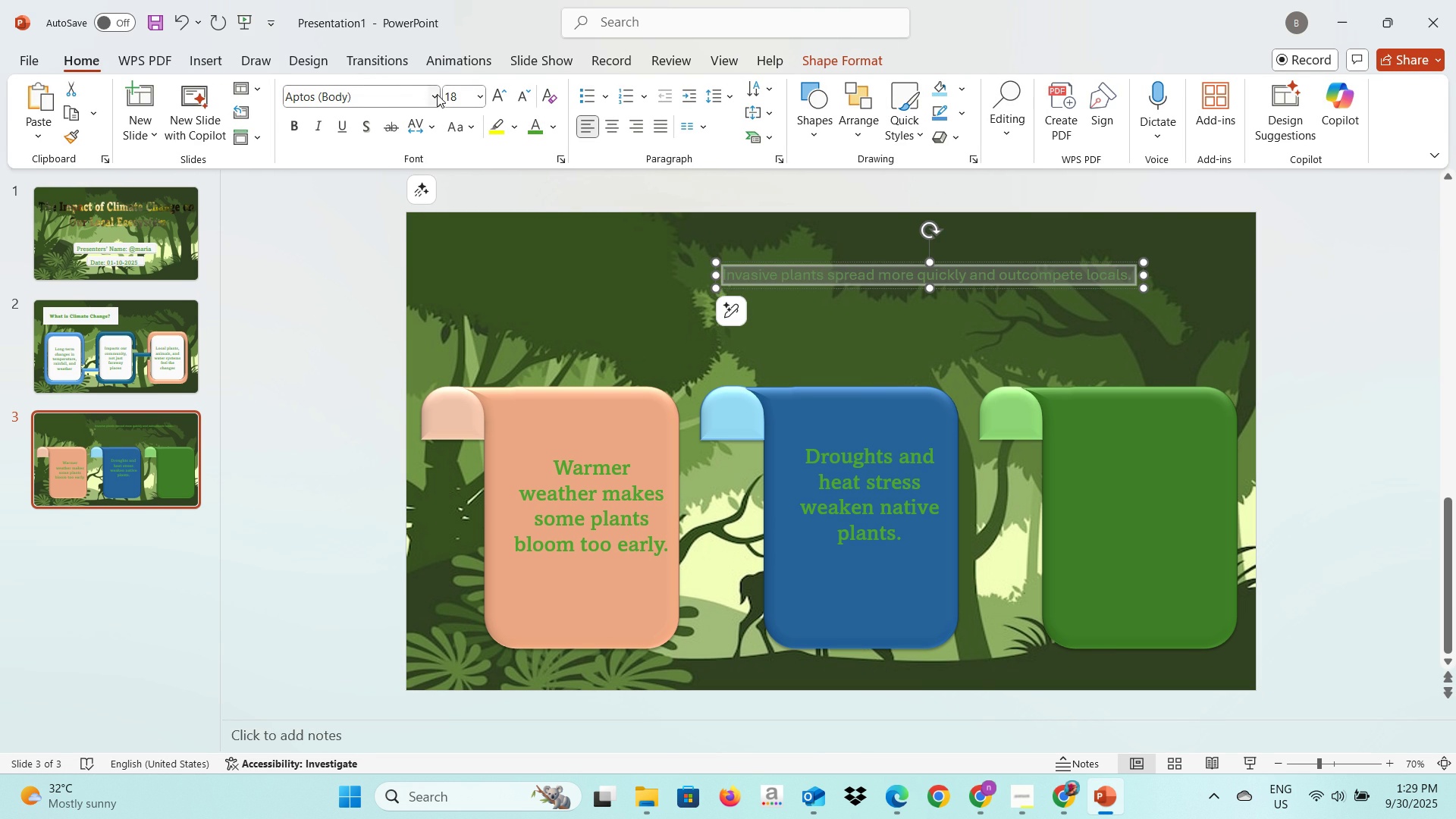 
left_click([437, 94])
 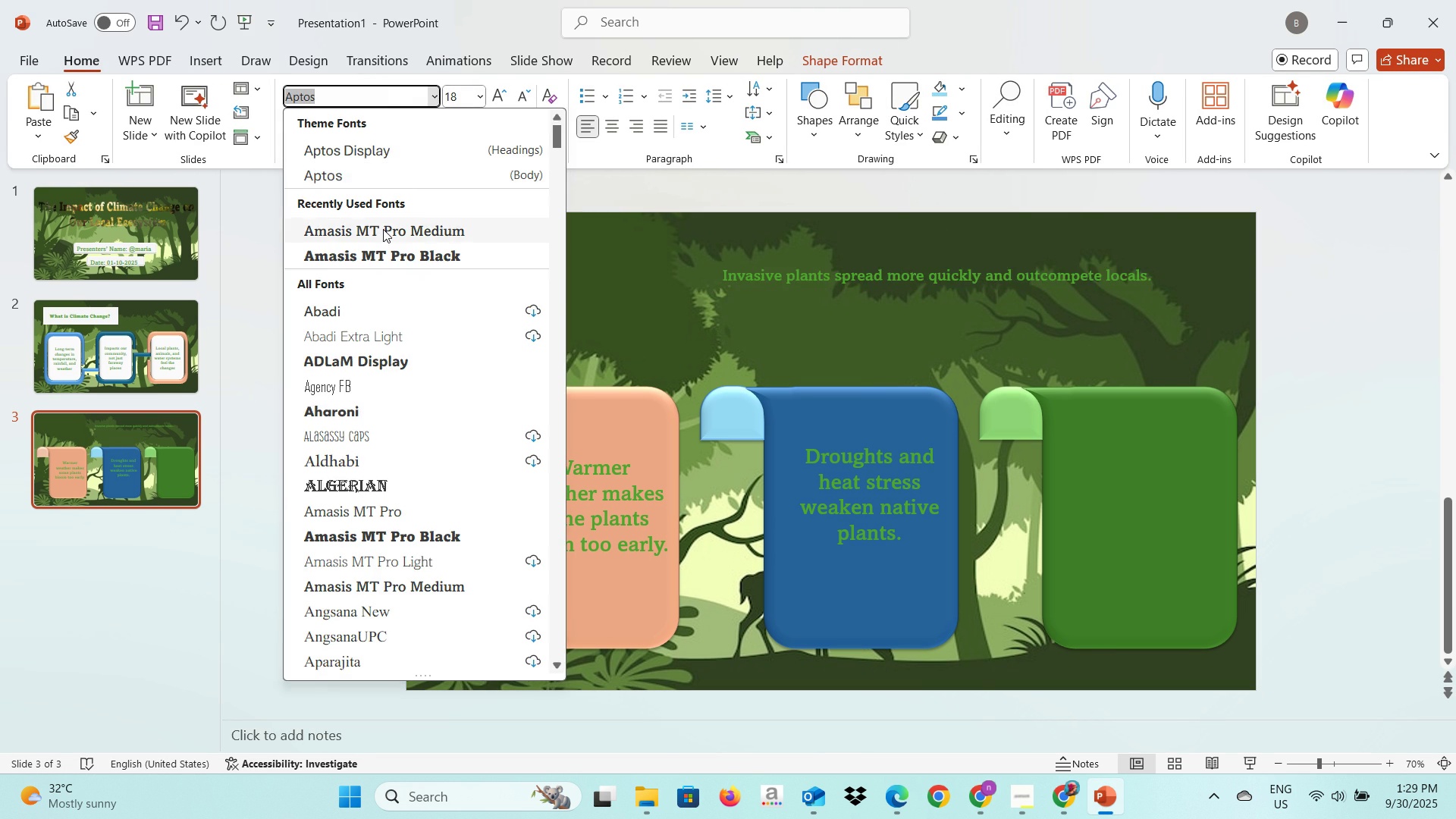 
left_click([383, 229])
 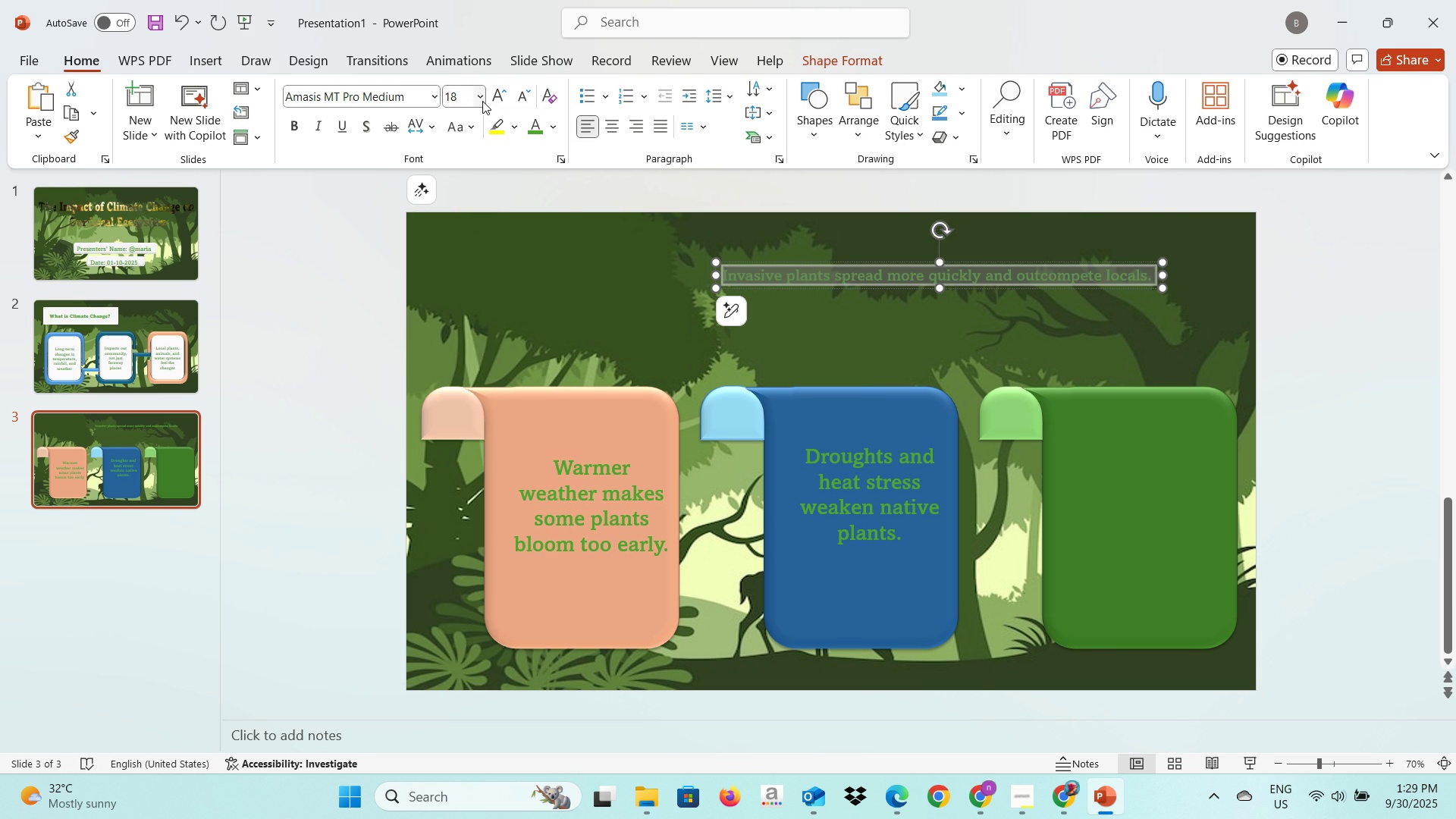 
left_click([482, 101])
 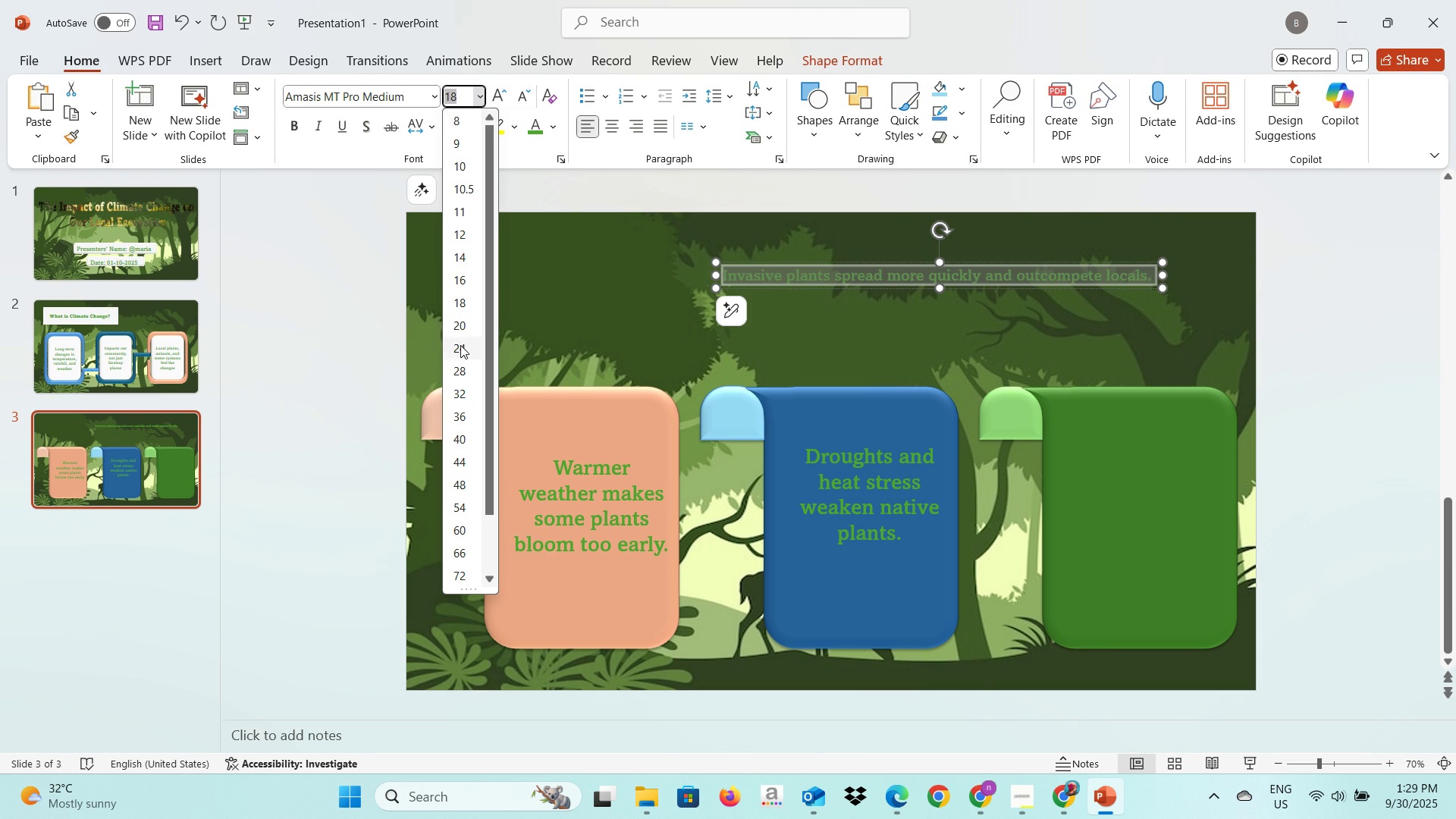 
left_click([460, 345])
 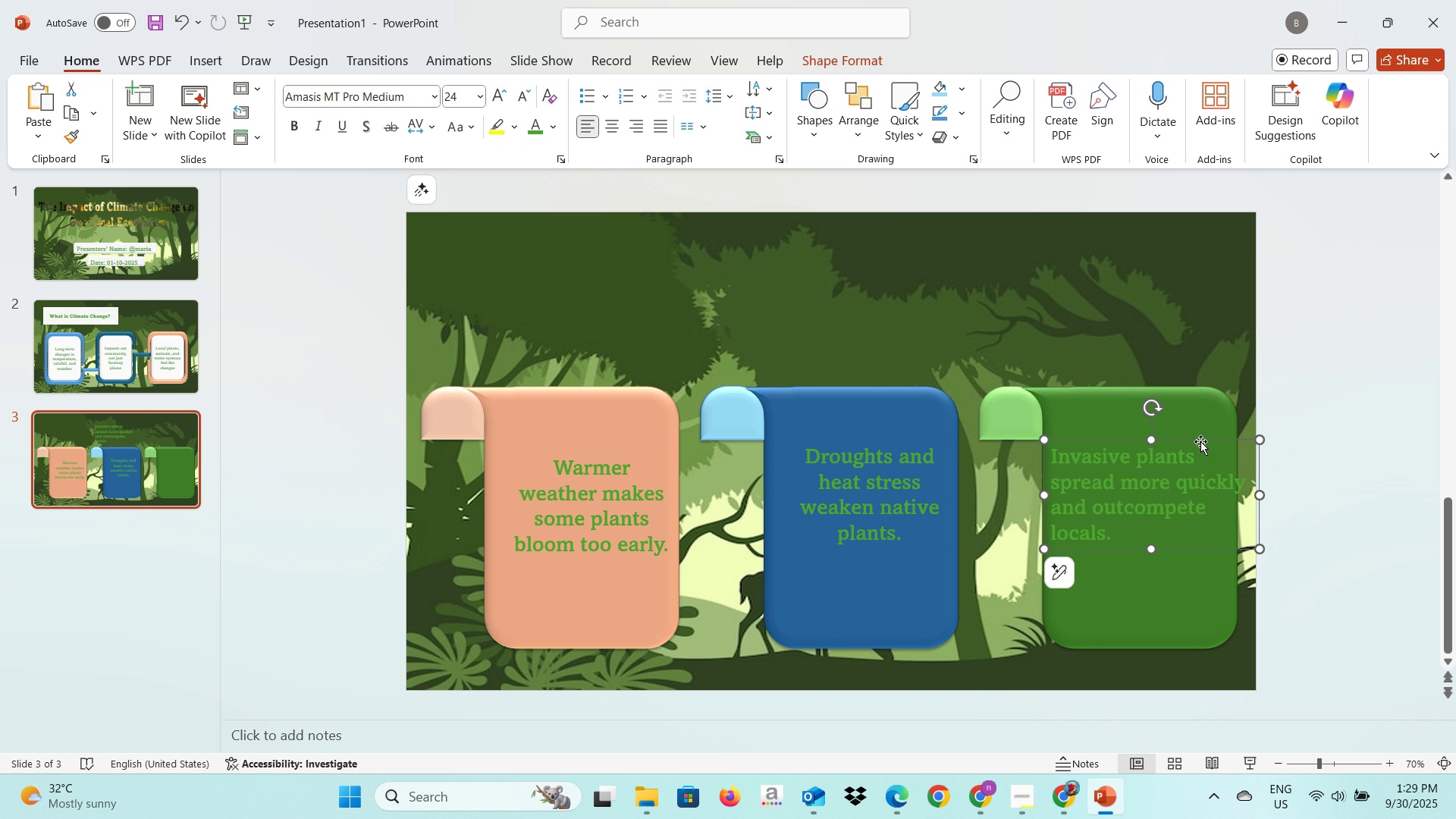 
wait(13.57)
 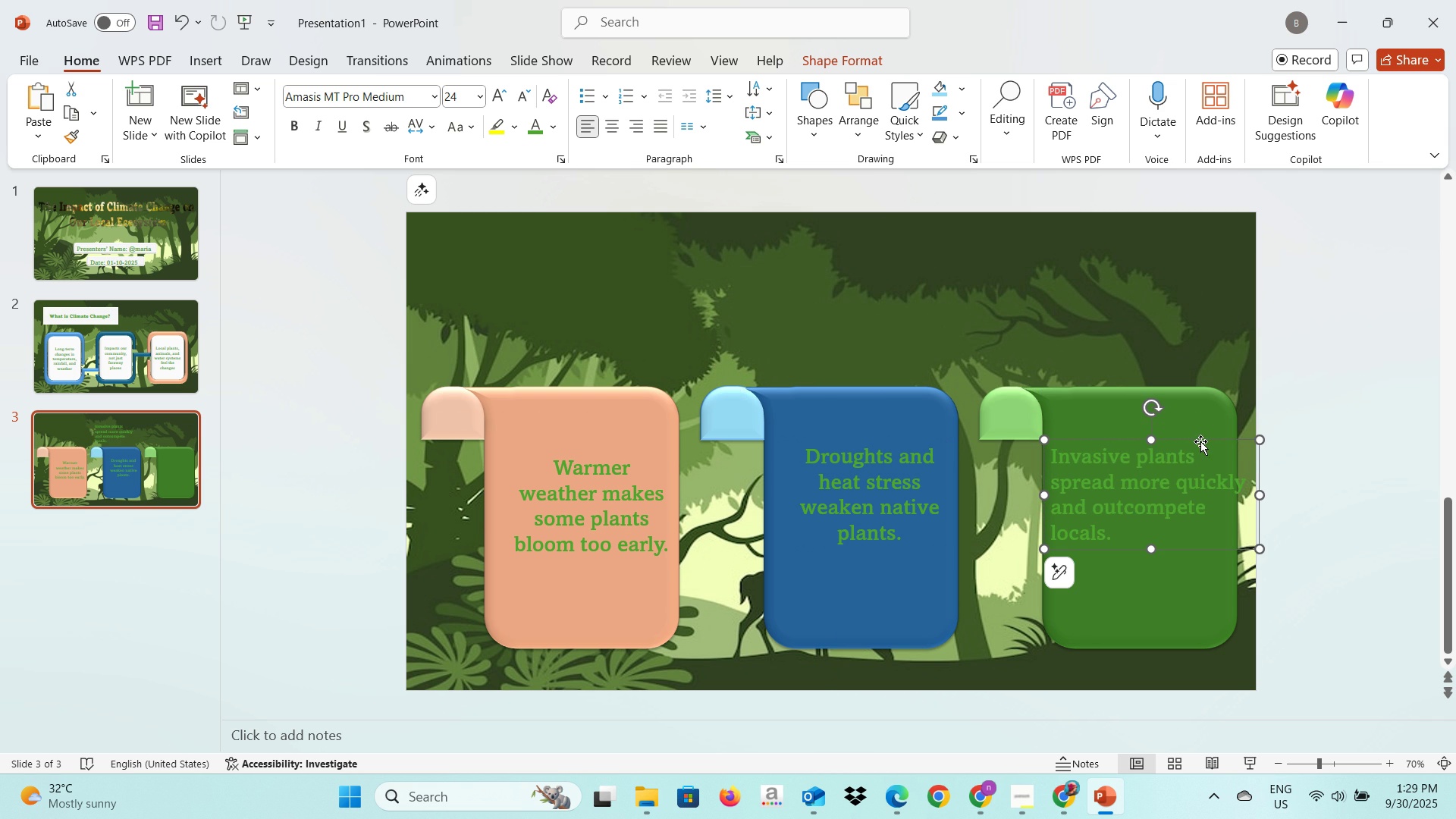 
left_click([620, 126])
 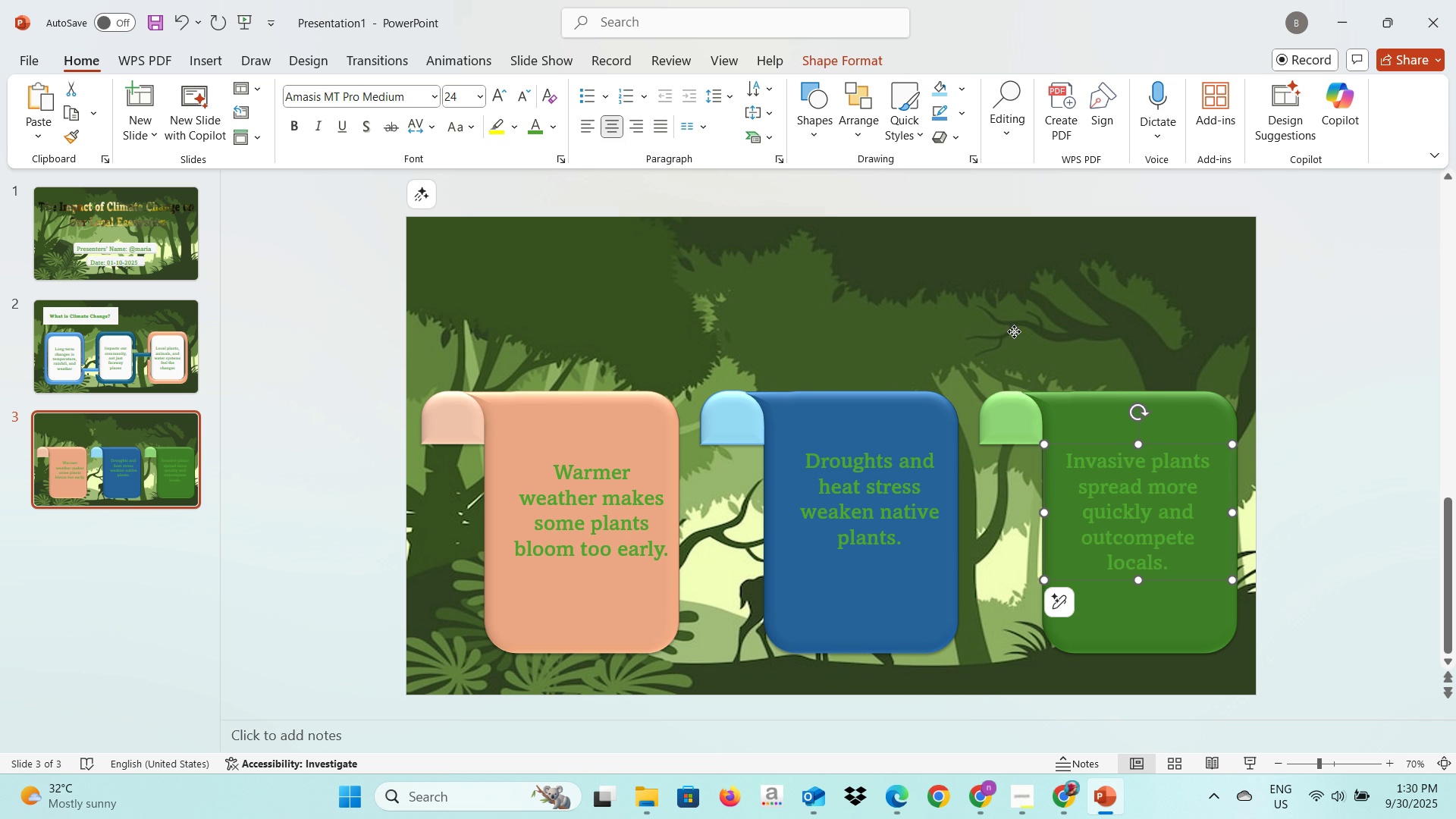 
left_click([1014, 331])
 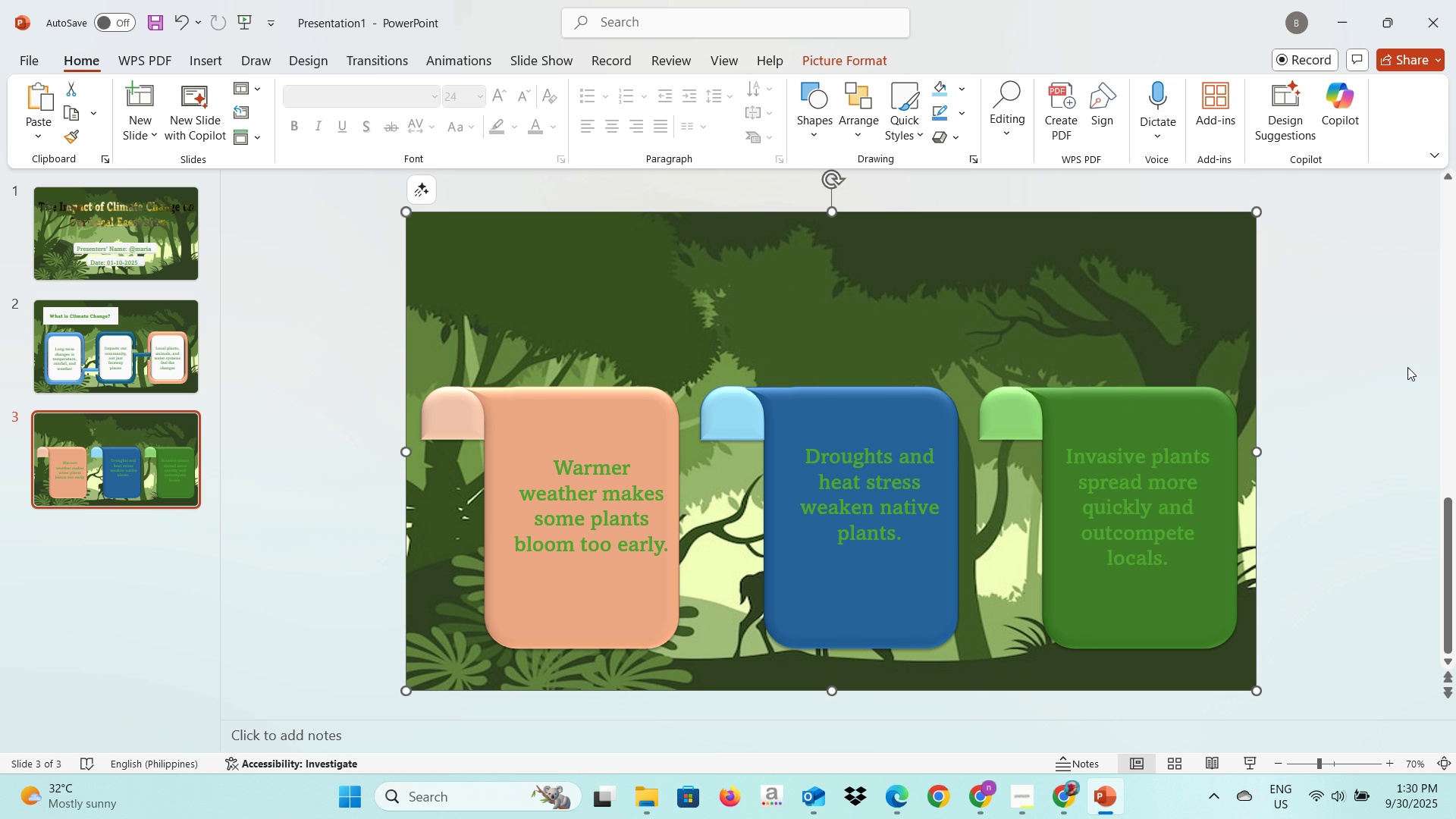 
left_click([1407, 367])
 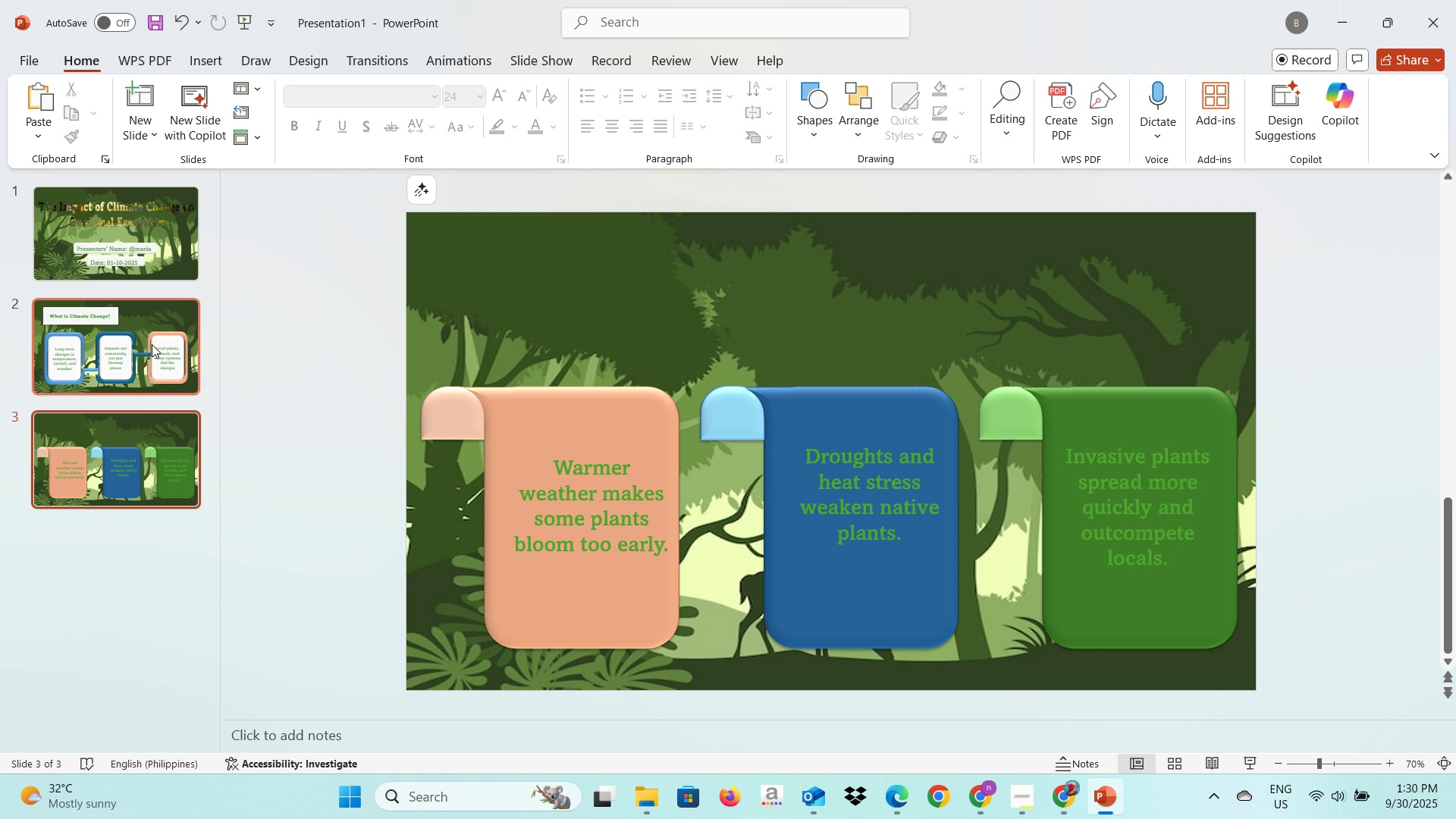 
left_click([152, 344])
 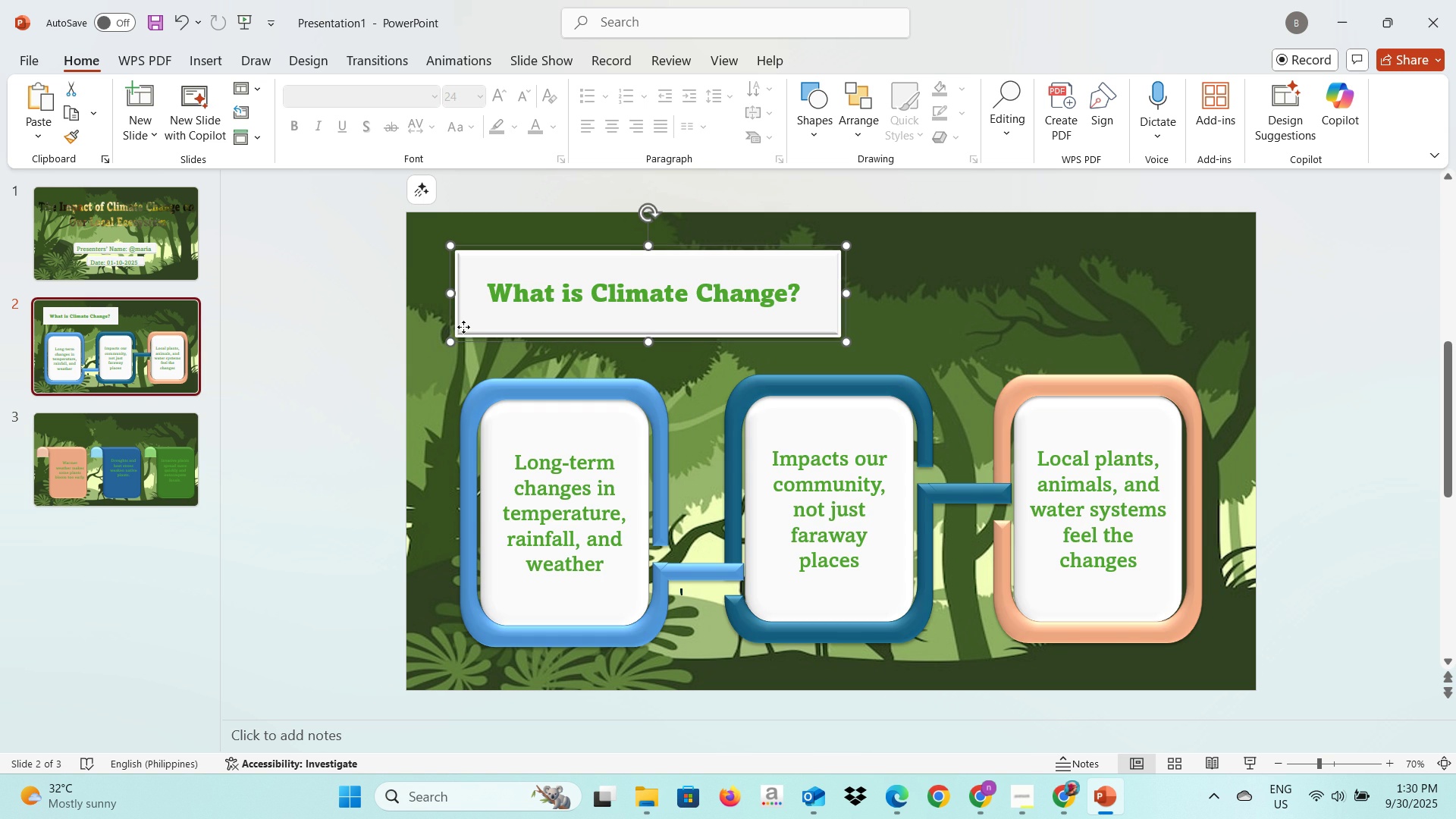 
left_click([463, 327])